 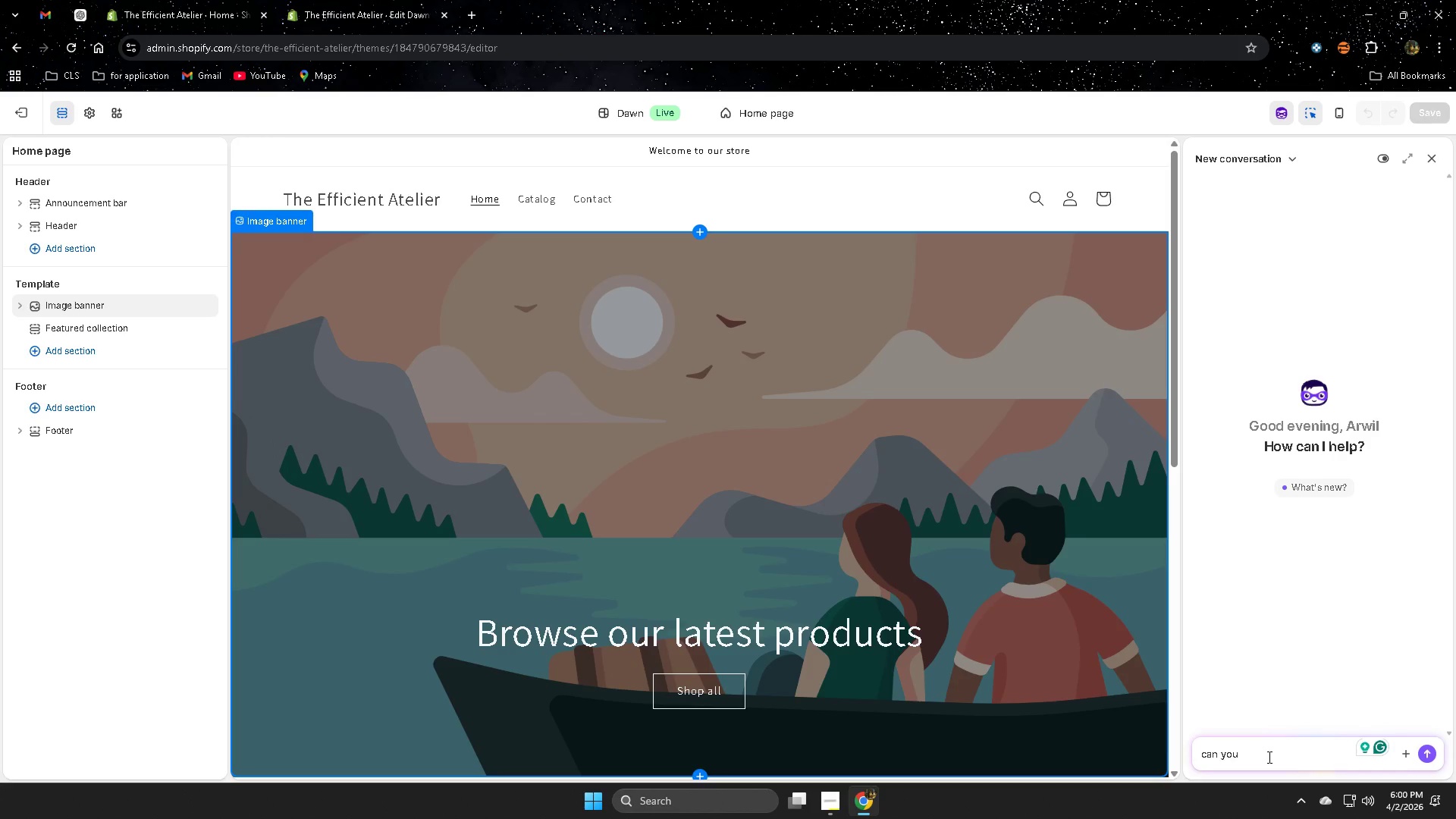 
key(Control+V)
 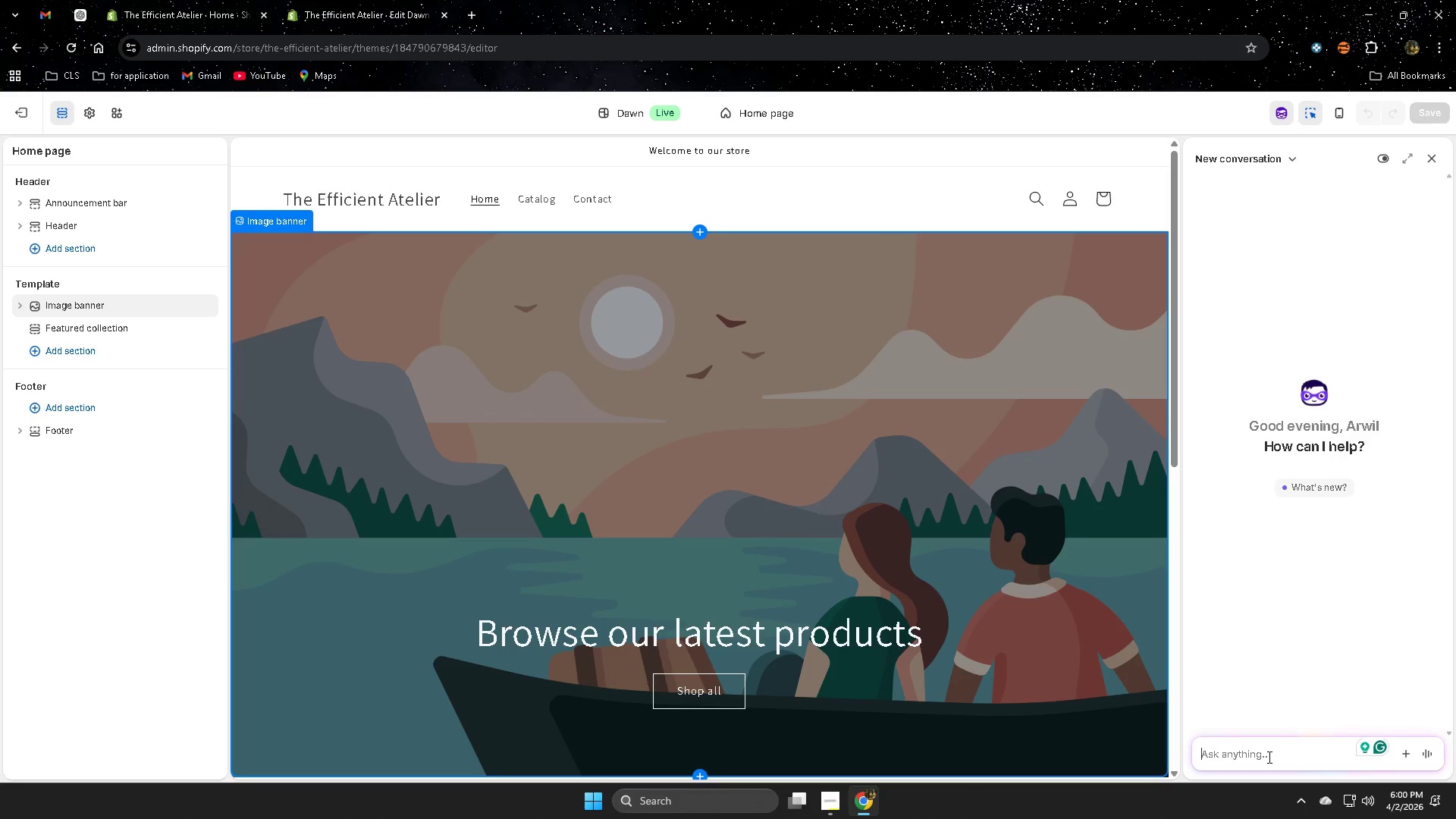 
type(cam )
key(Backspace)
key(Backspace)
key(Backspace)
type(an you )
 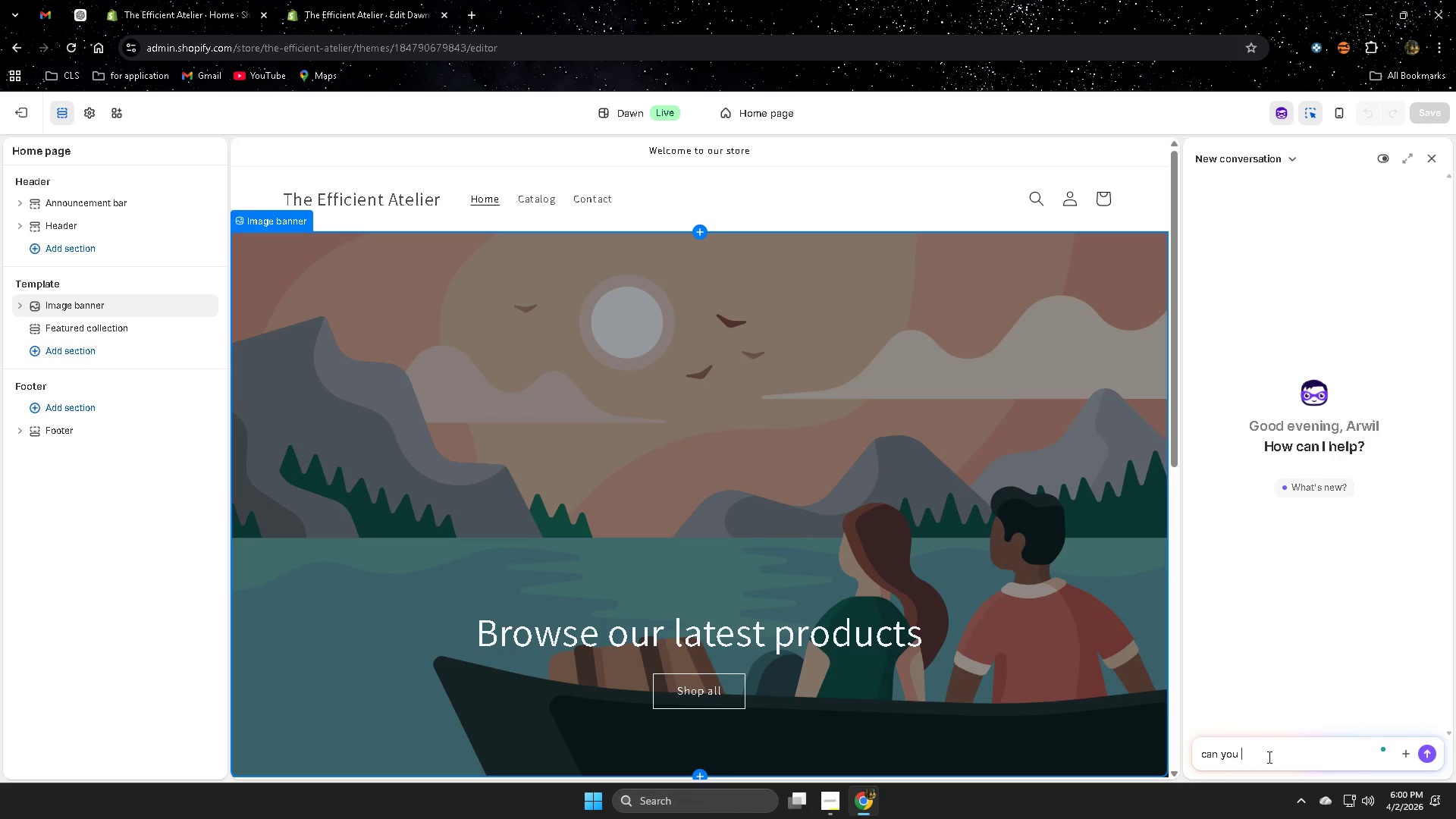 
key(Control+ControlLeft)
 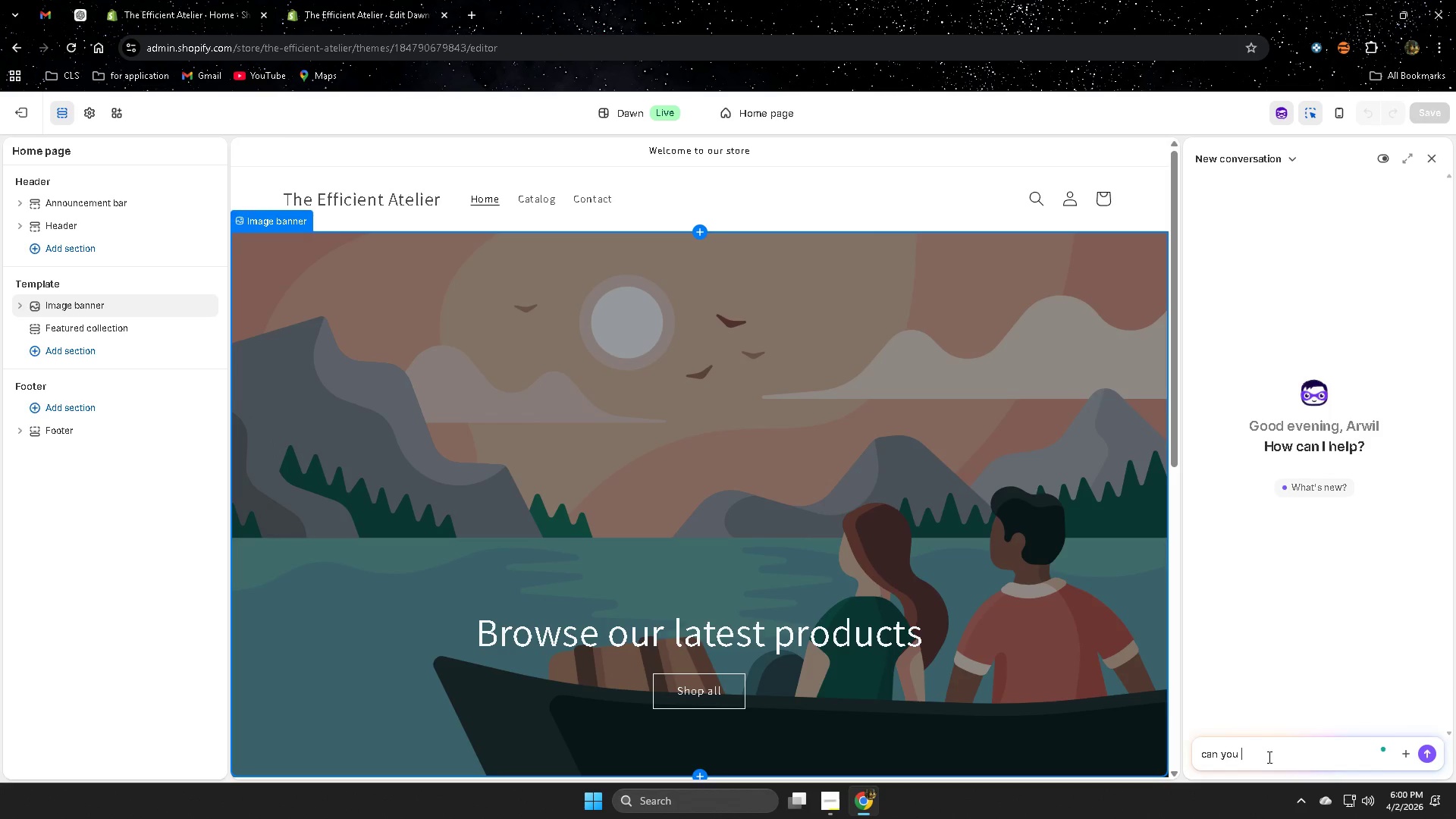 
key(Control+V)
 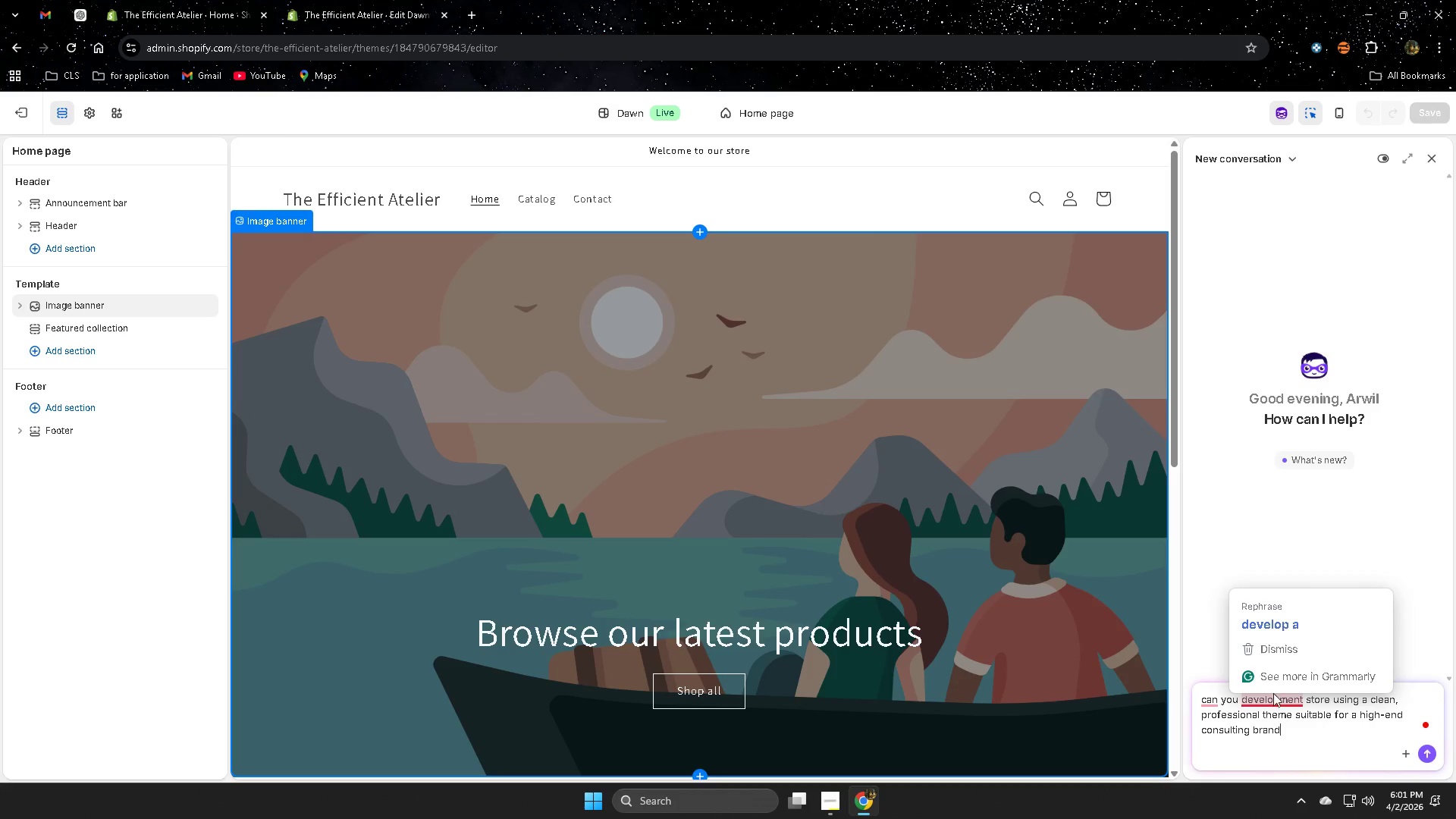 
left_click([1273, 627])
 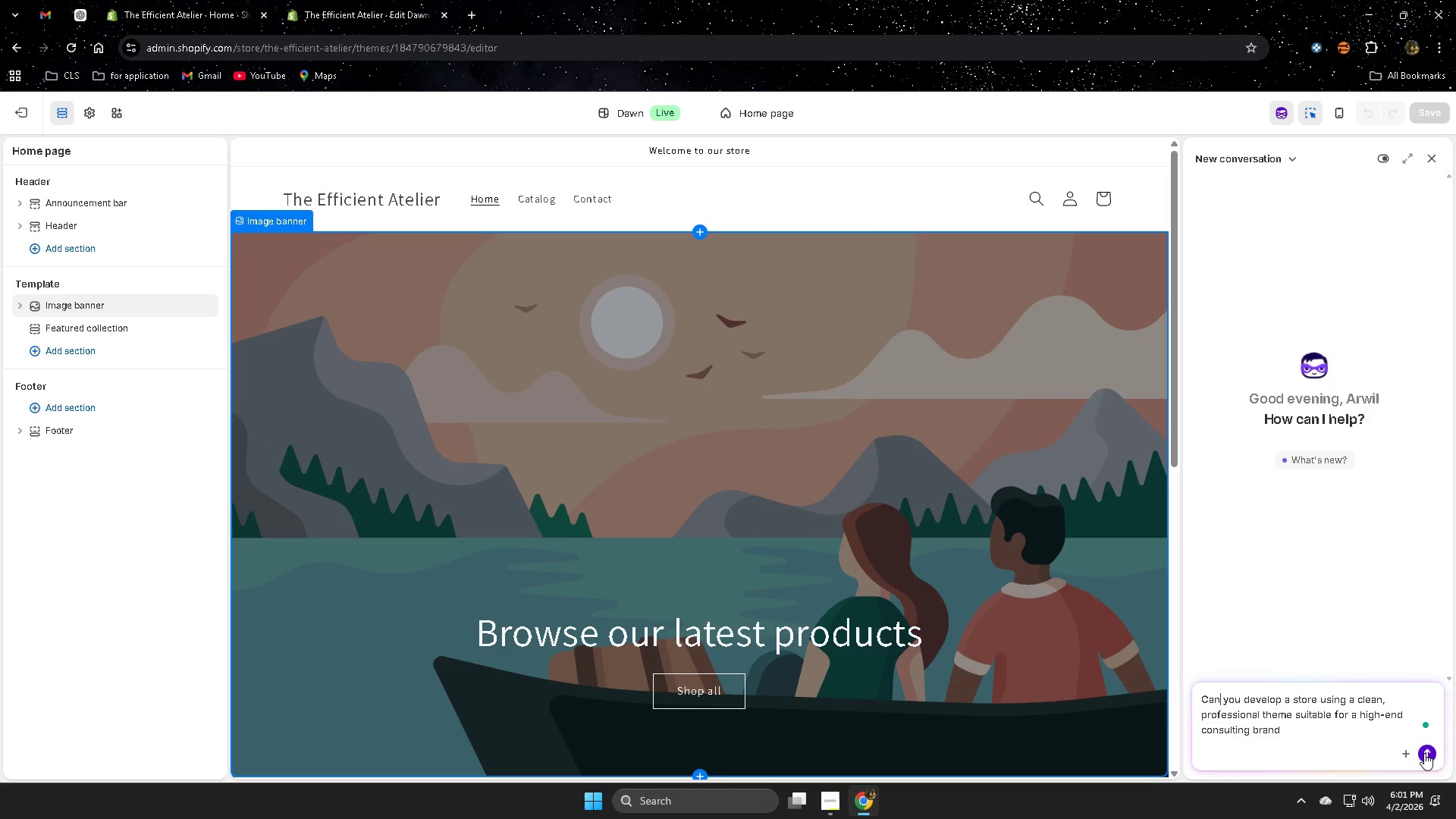 
left_click([1424, 753])
 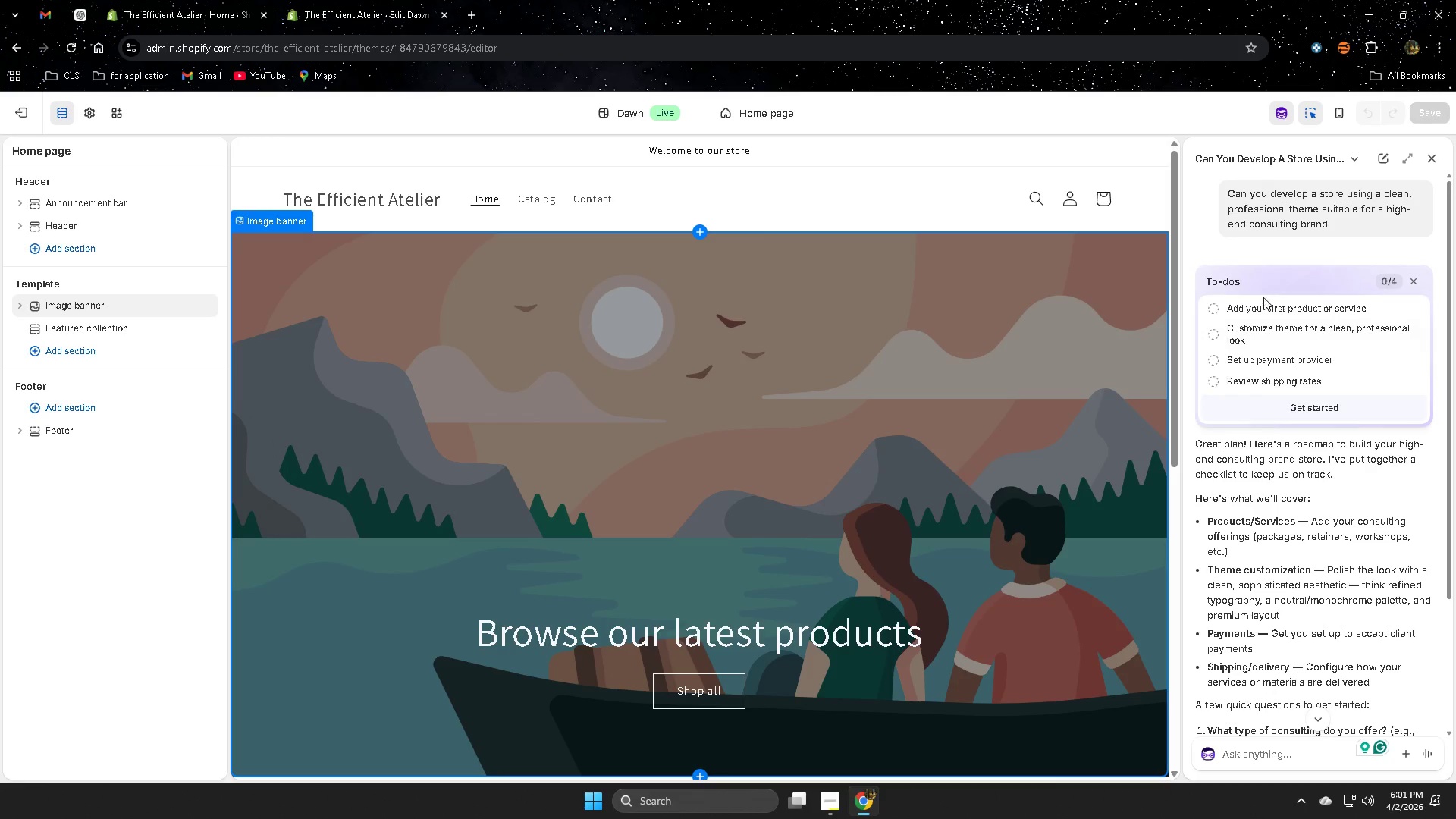 
wait(20.52)
 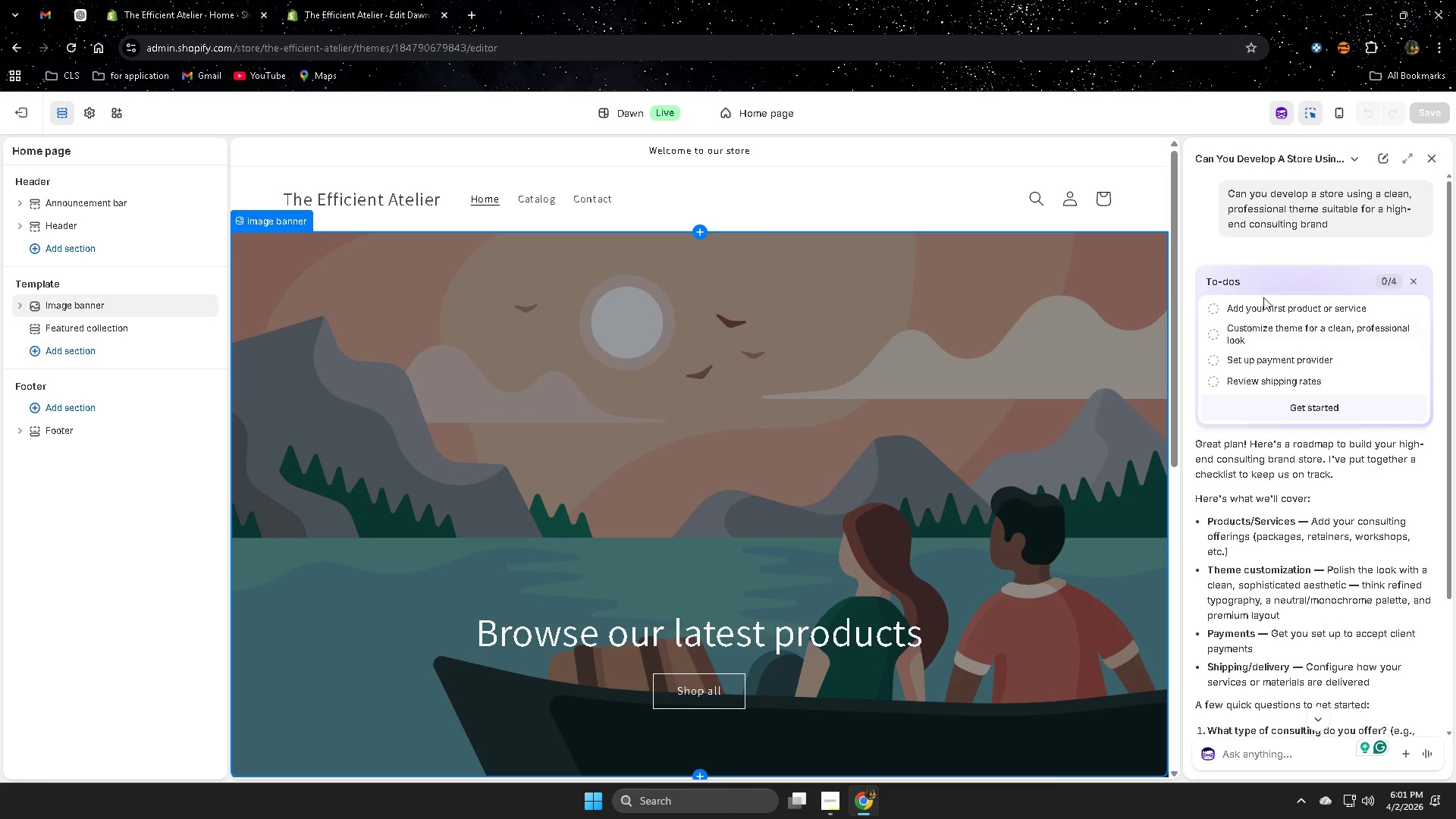 
scroll: coordinate [1376, 383], scroll_direction: down, amount: 1.0
 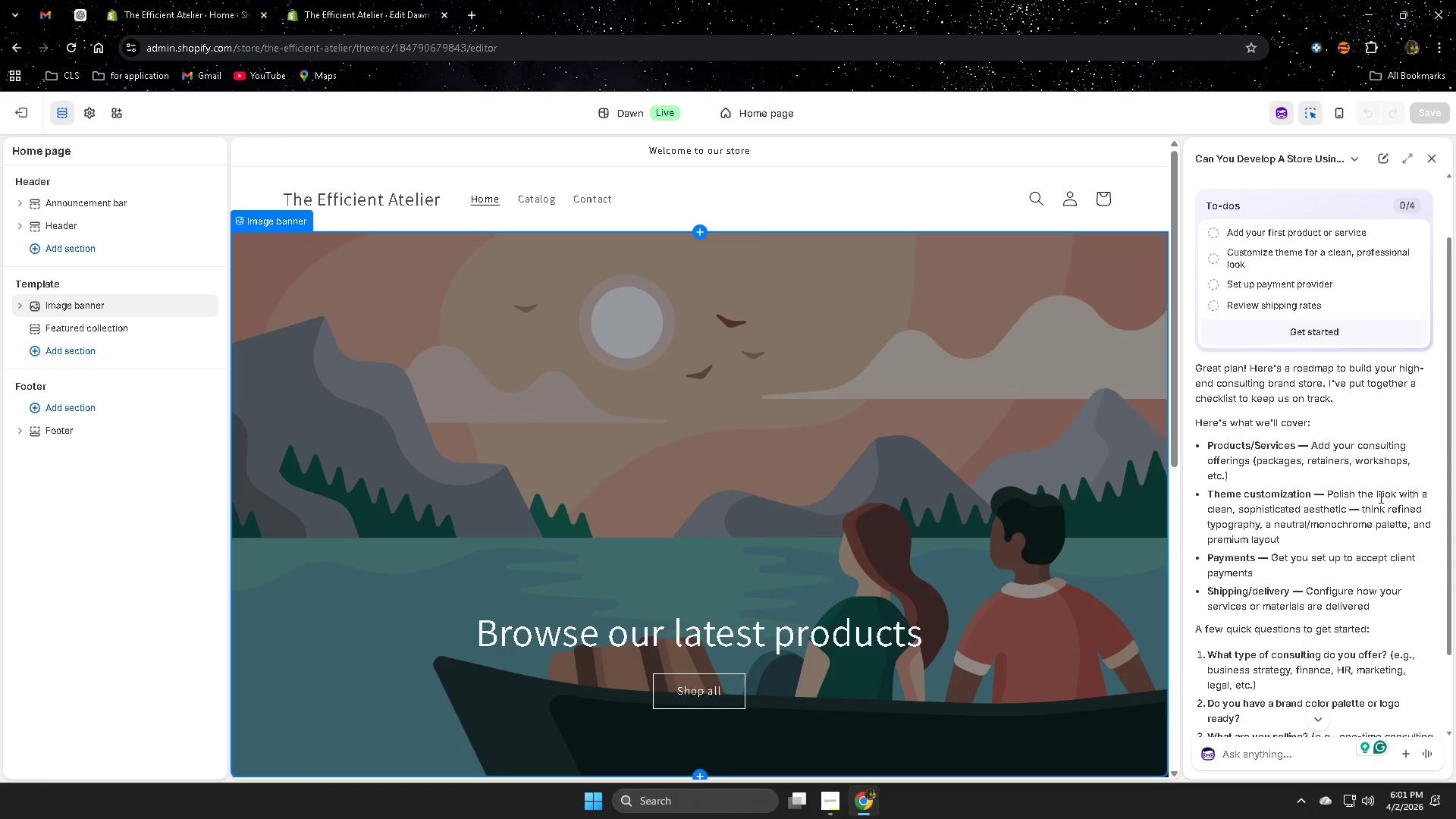 
wait(6.72)
 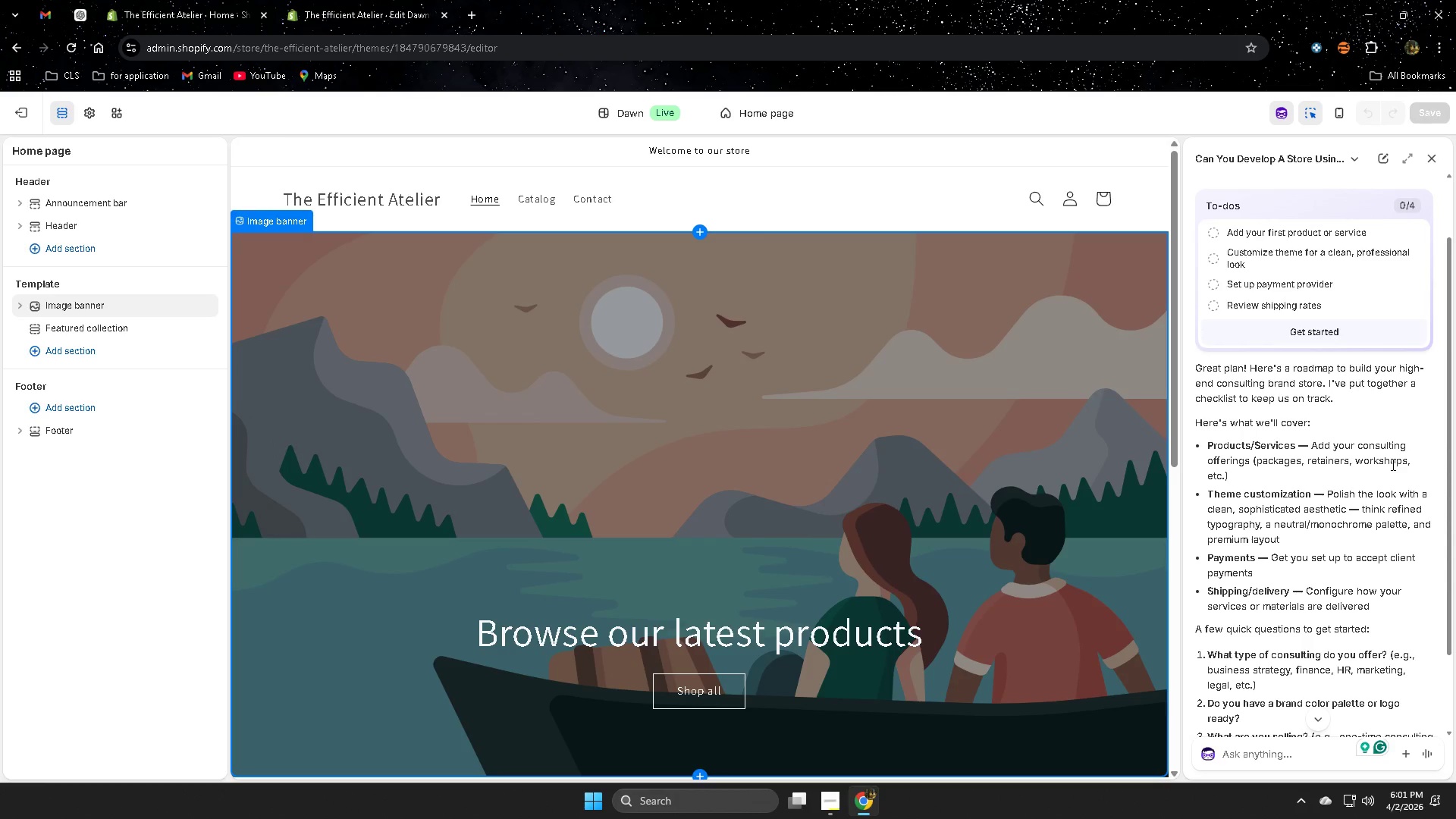 
scroll: coordinate [1352, 489], scroll_direction: down, amount: 4.0
 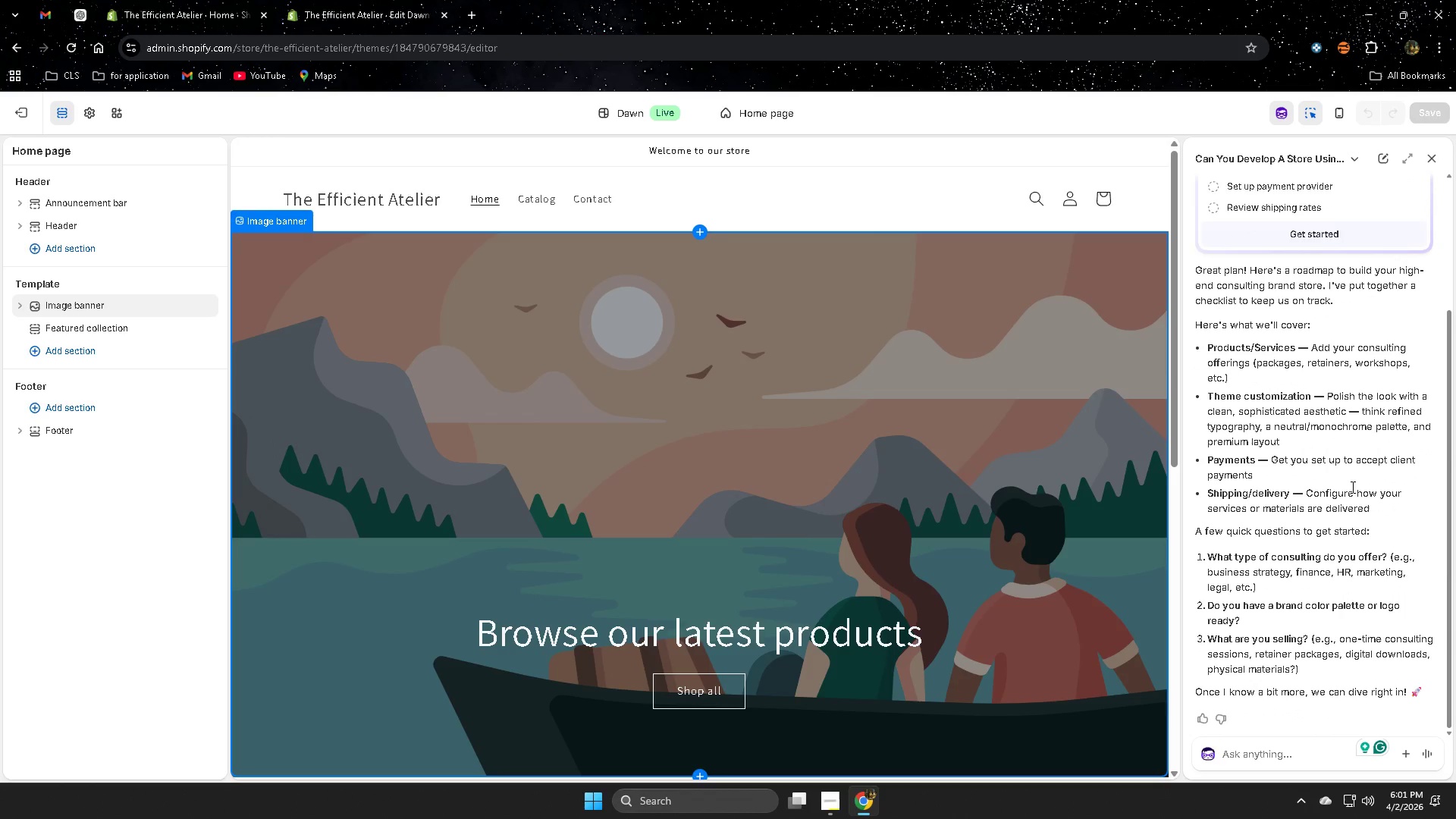 
scroll: coordinate [1351, 486], scroll_direction: up, amount: 6.0
 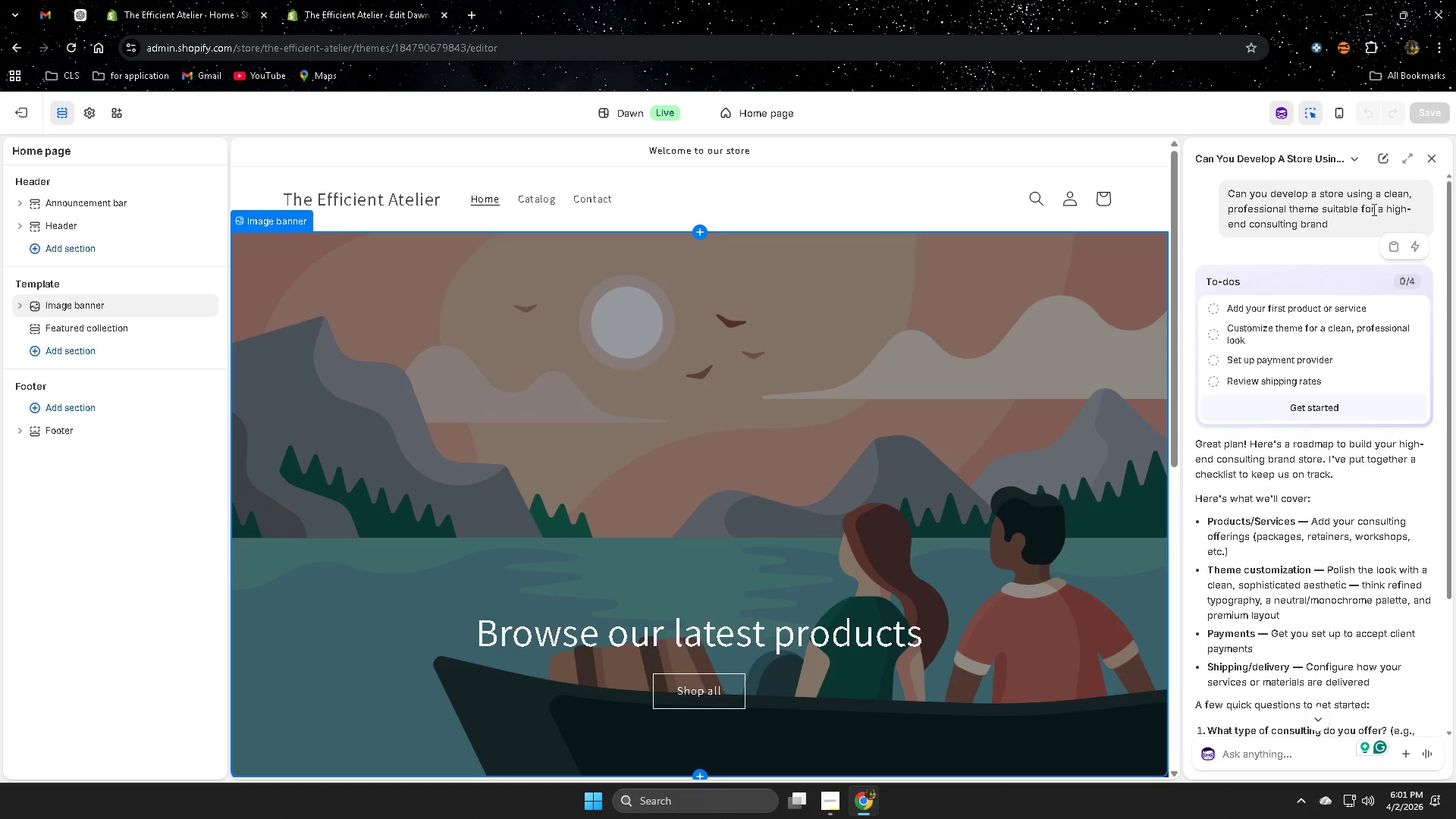 
scroll: coordinate [1322, 610], scroll_direction: down, amount: 5.0
 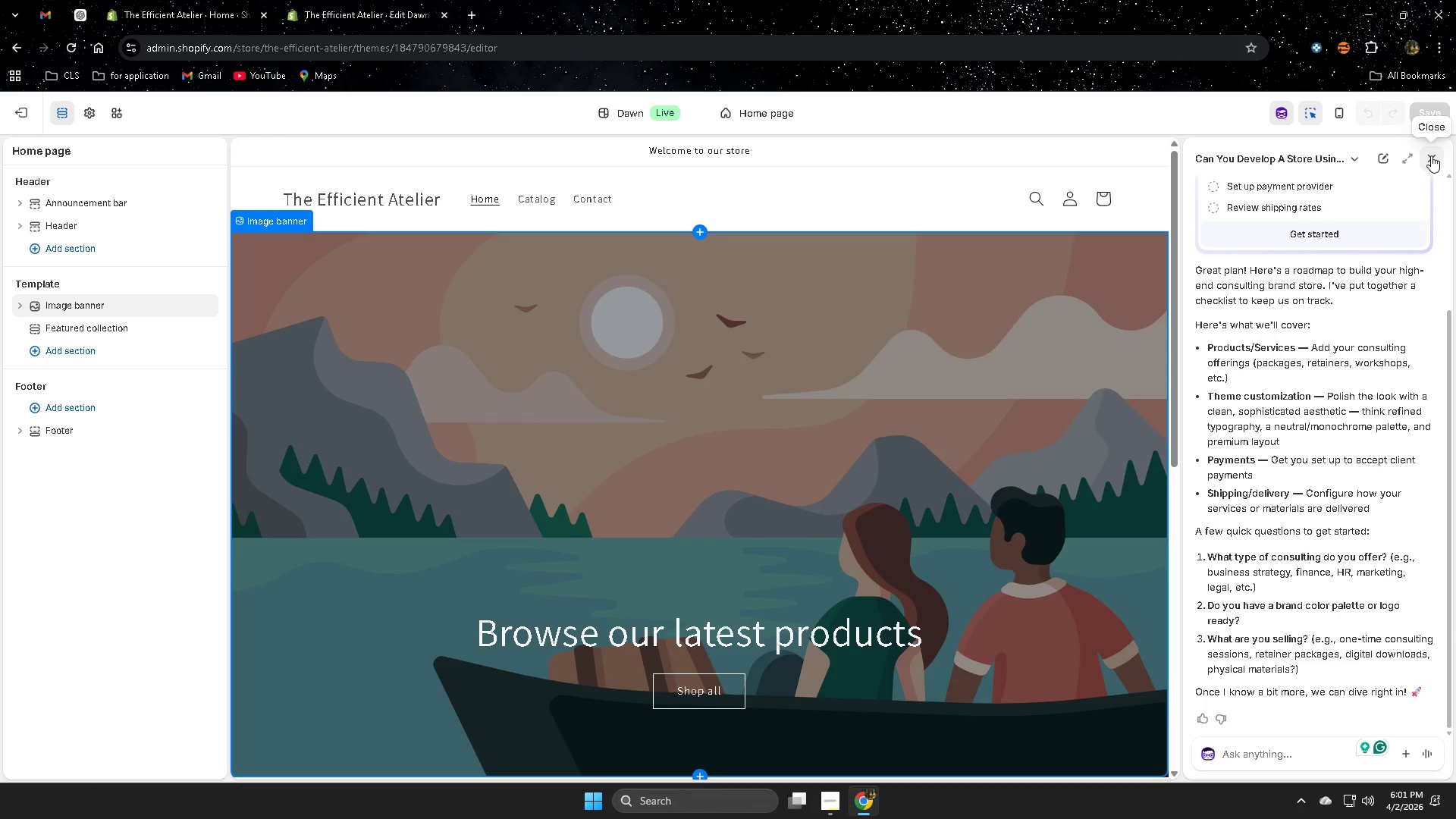 
left_click([1431, 155])
 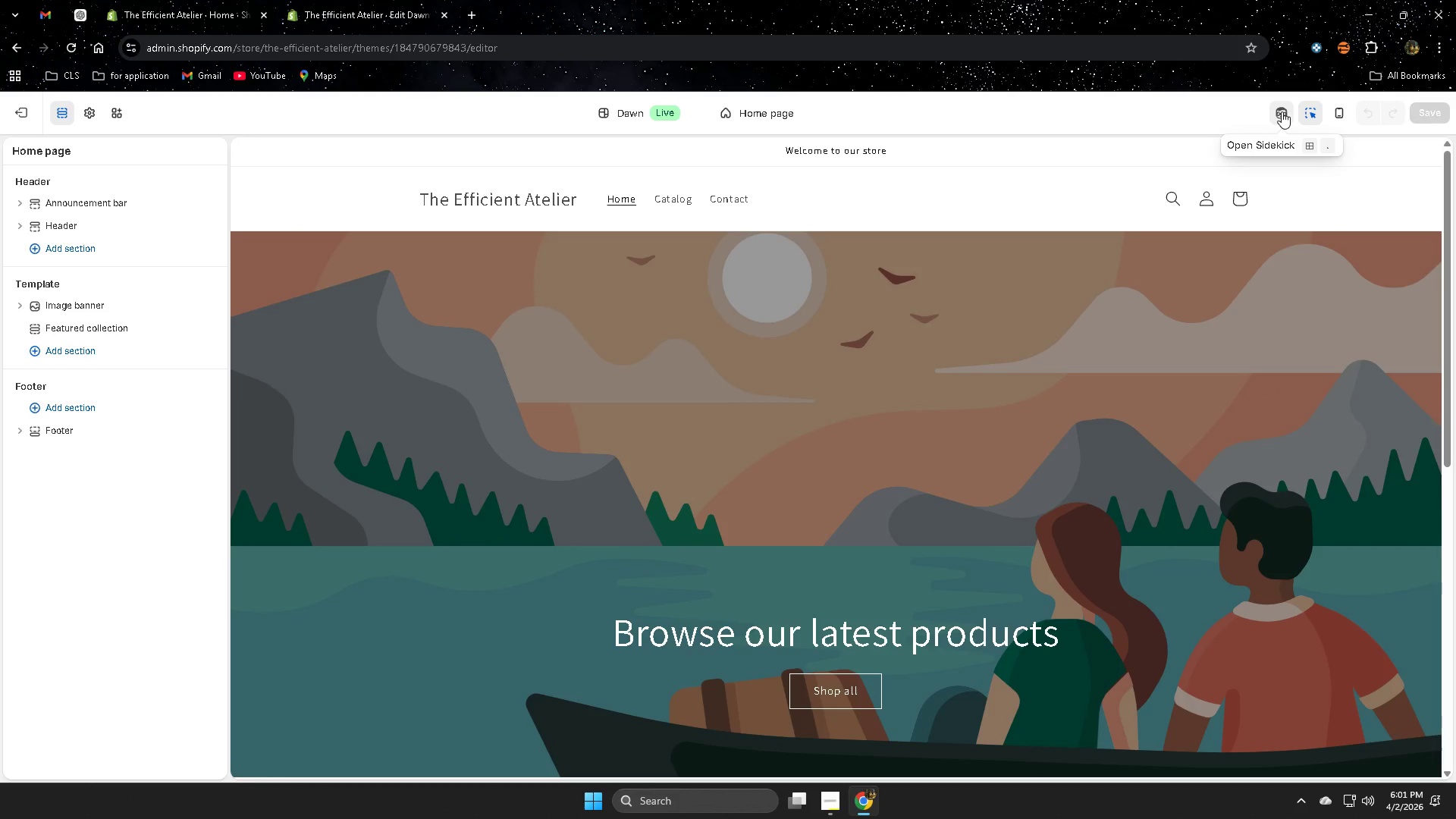 
left_click([1282, 111])
 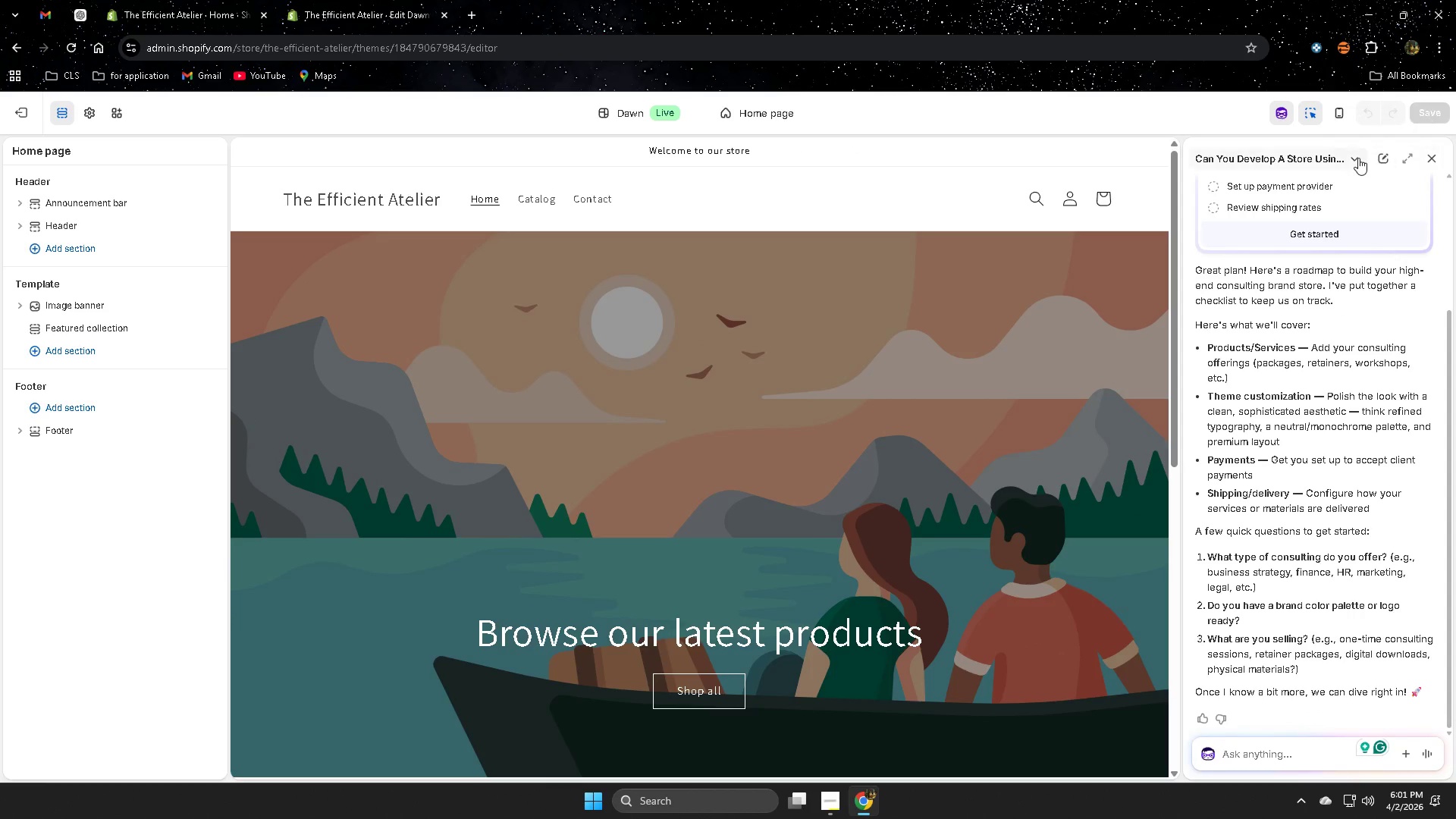 
left_click([1358, 158])
 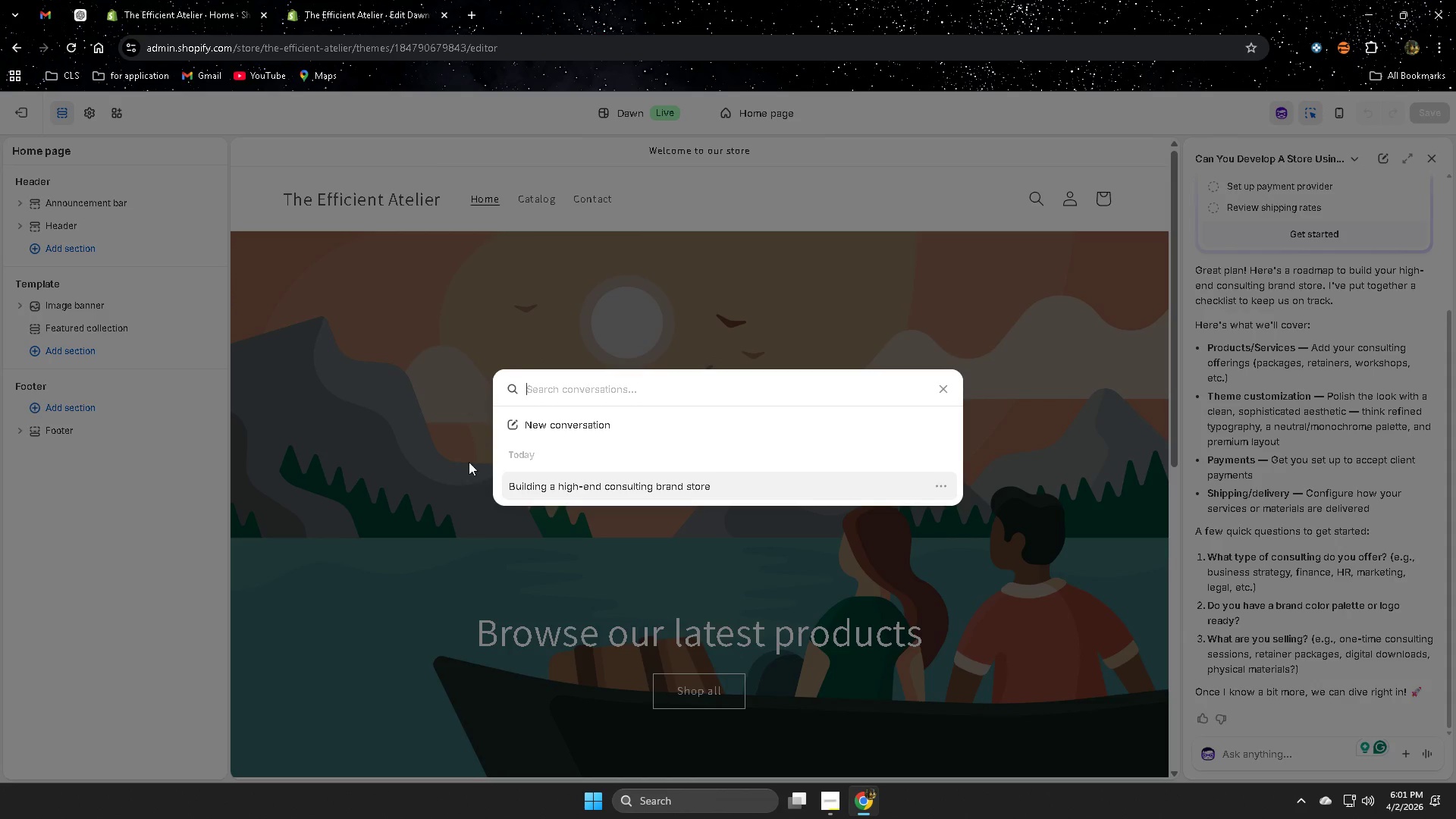 
left_click([529, 423])
 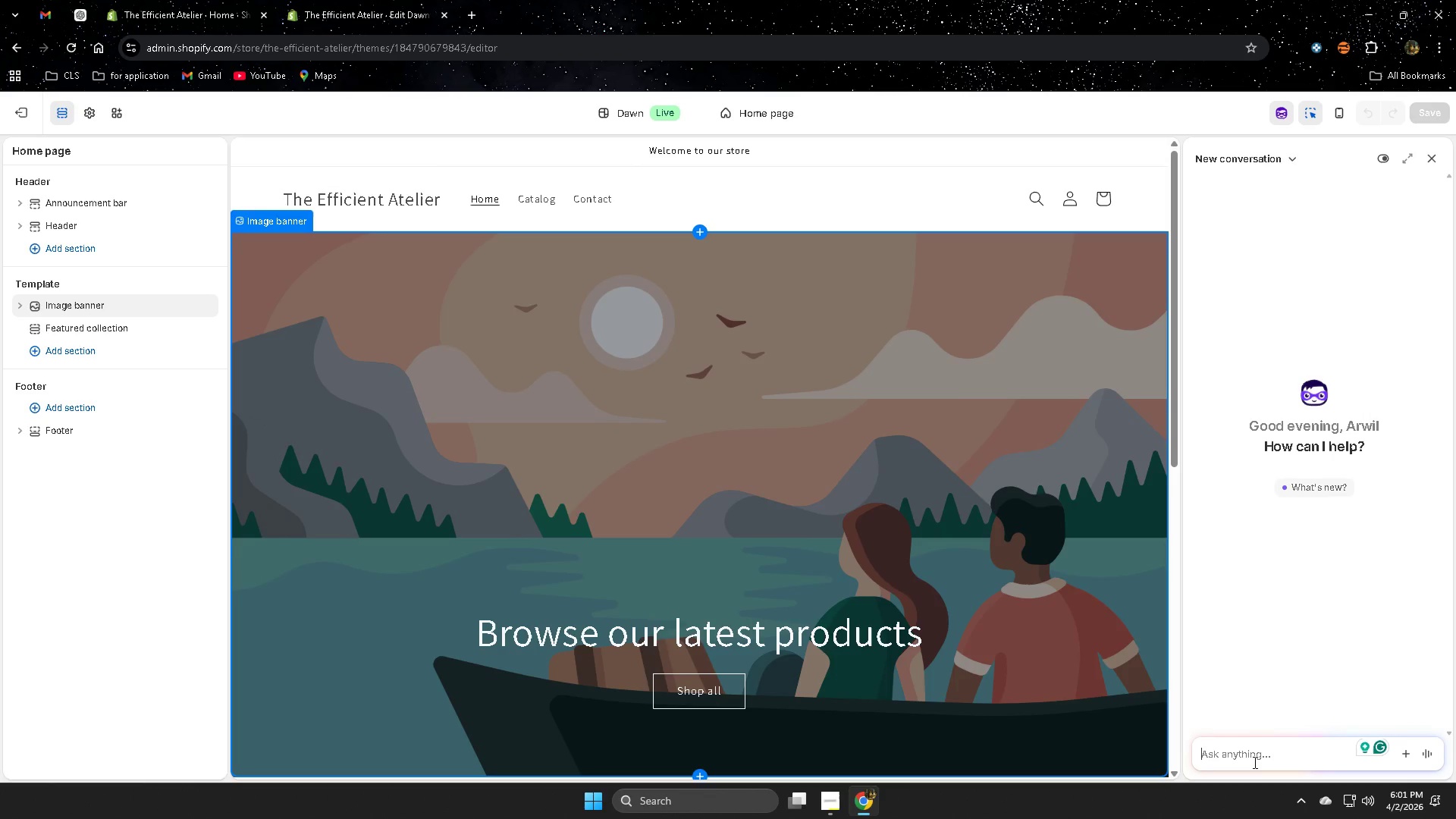 
left_click([1254, 762])
 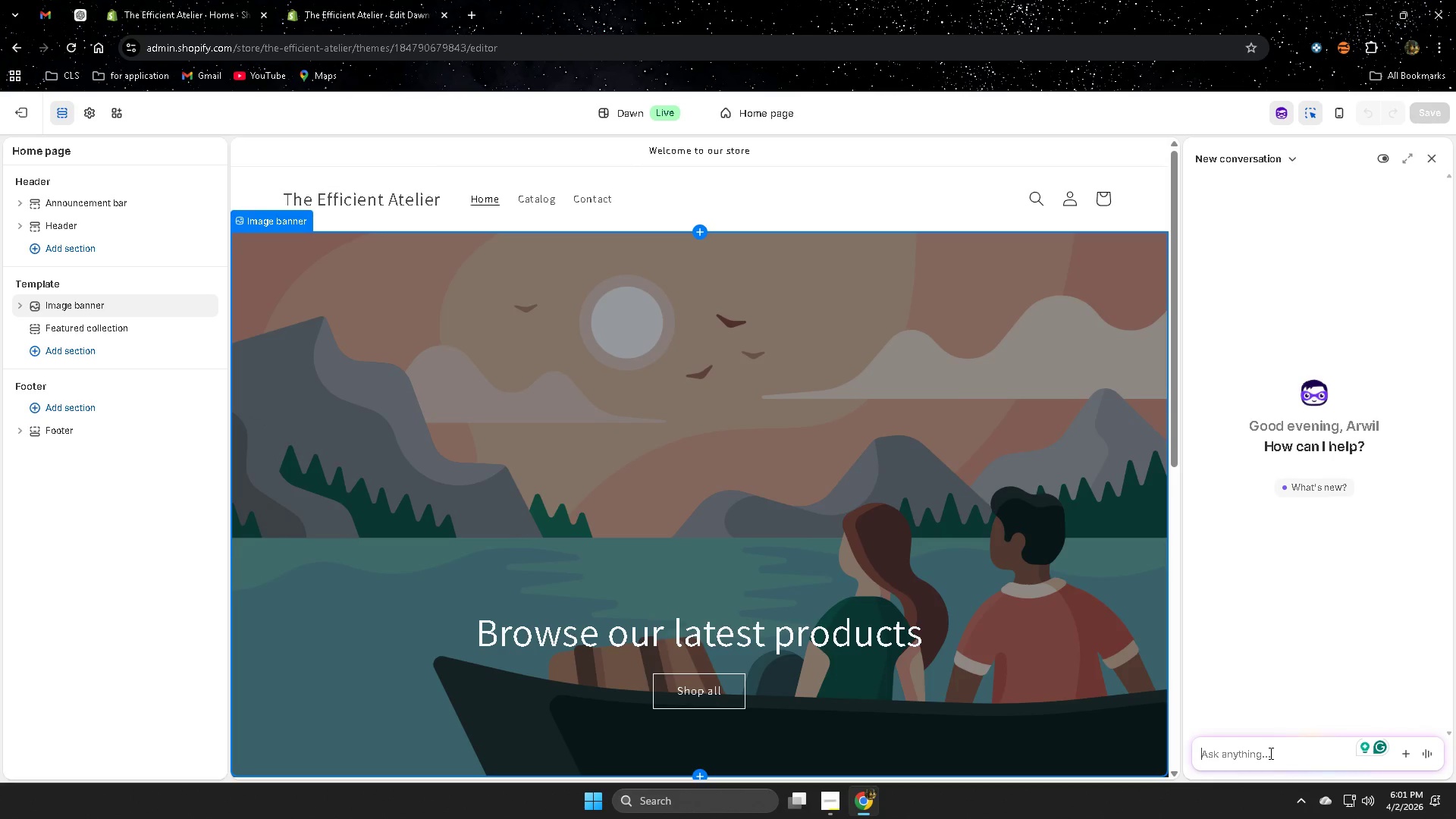 
type(can you then)
key(Backspace)
key(Backspace)
key(Backspace)
type(s)
key(Backspace)
key(Backspace)
type(set the the them )
key(Backspace)
type(e of my store )
 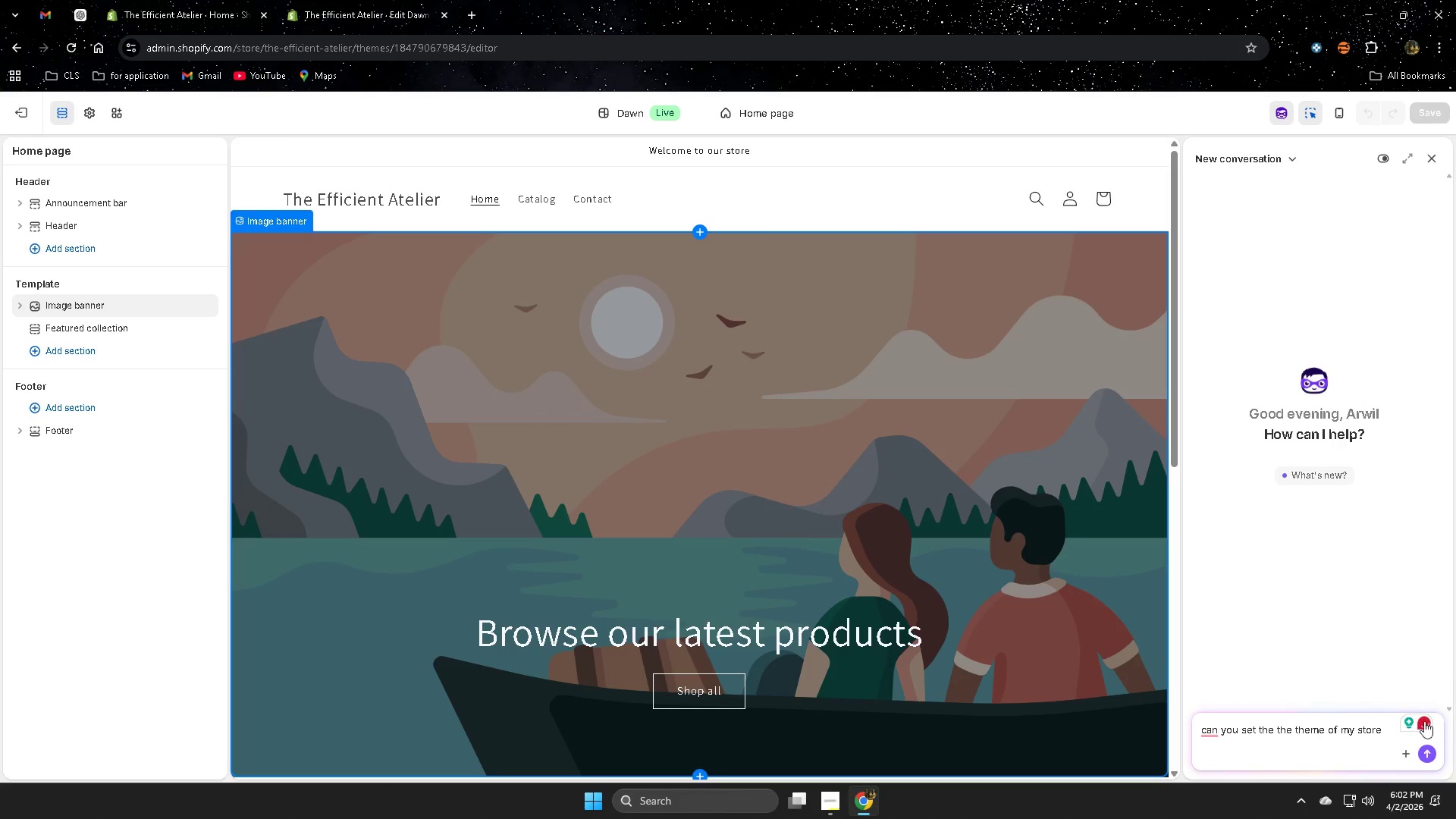 
left_click([1425, 752])